 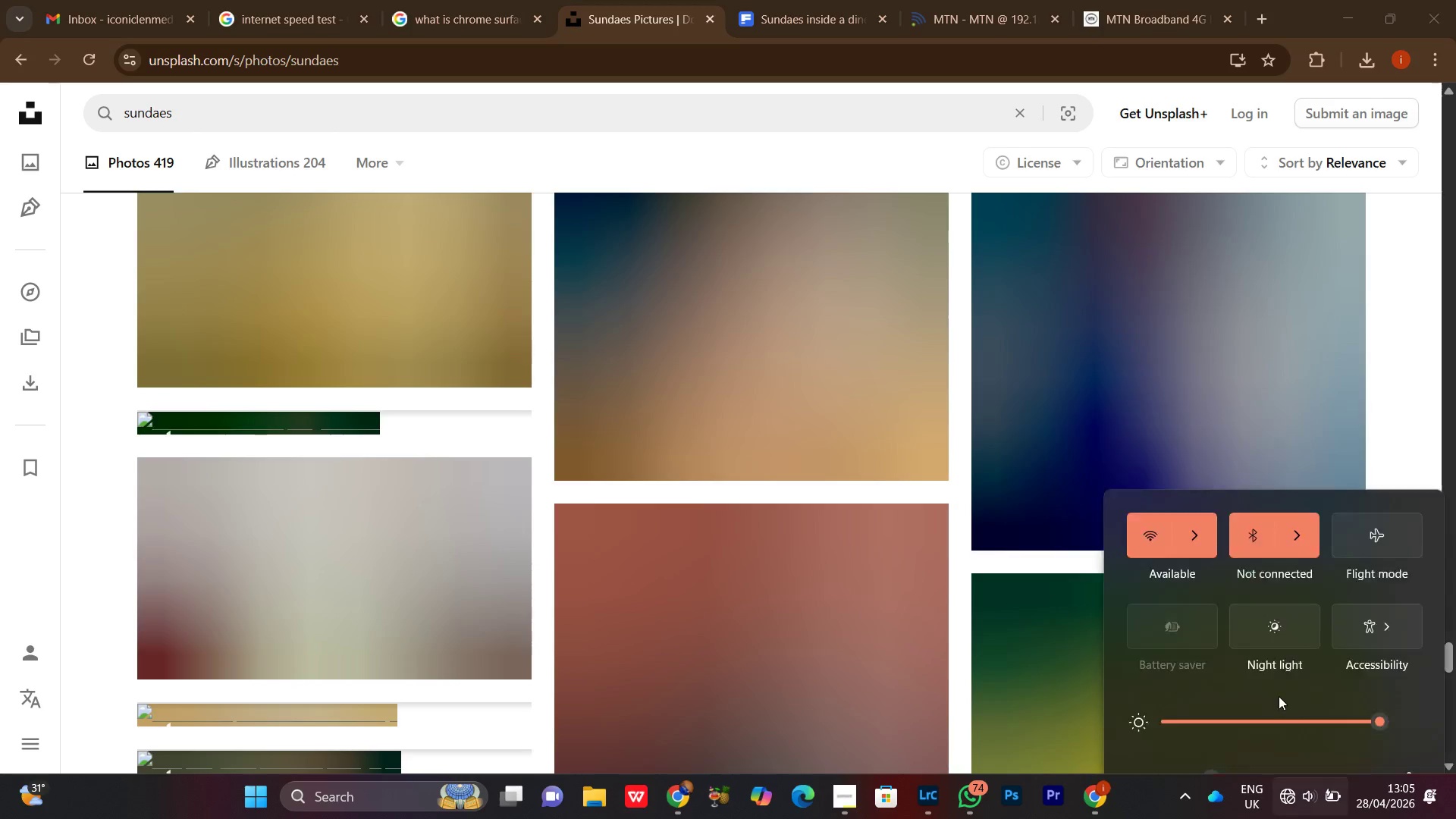 
left_click([1191, 444])
 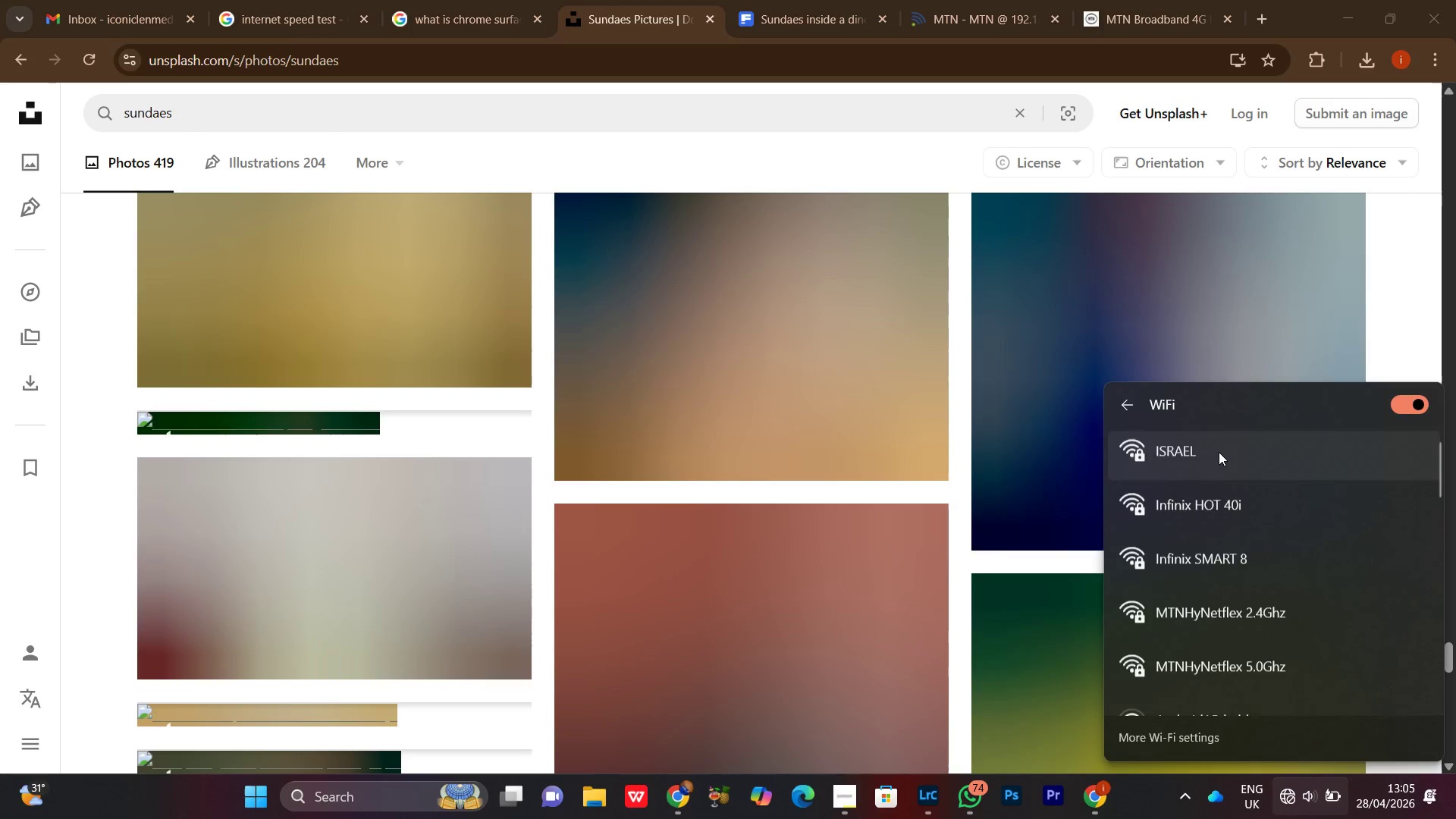 
left_click([1213, 450])
 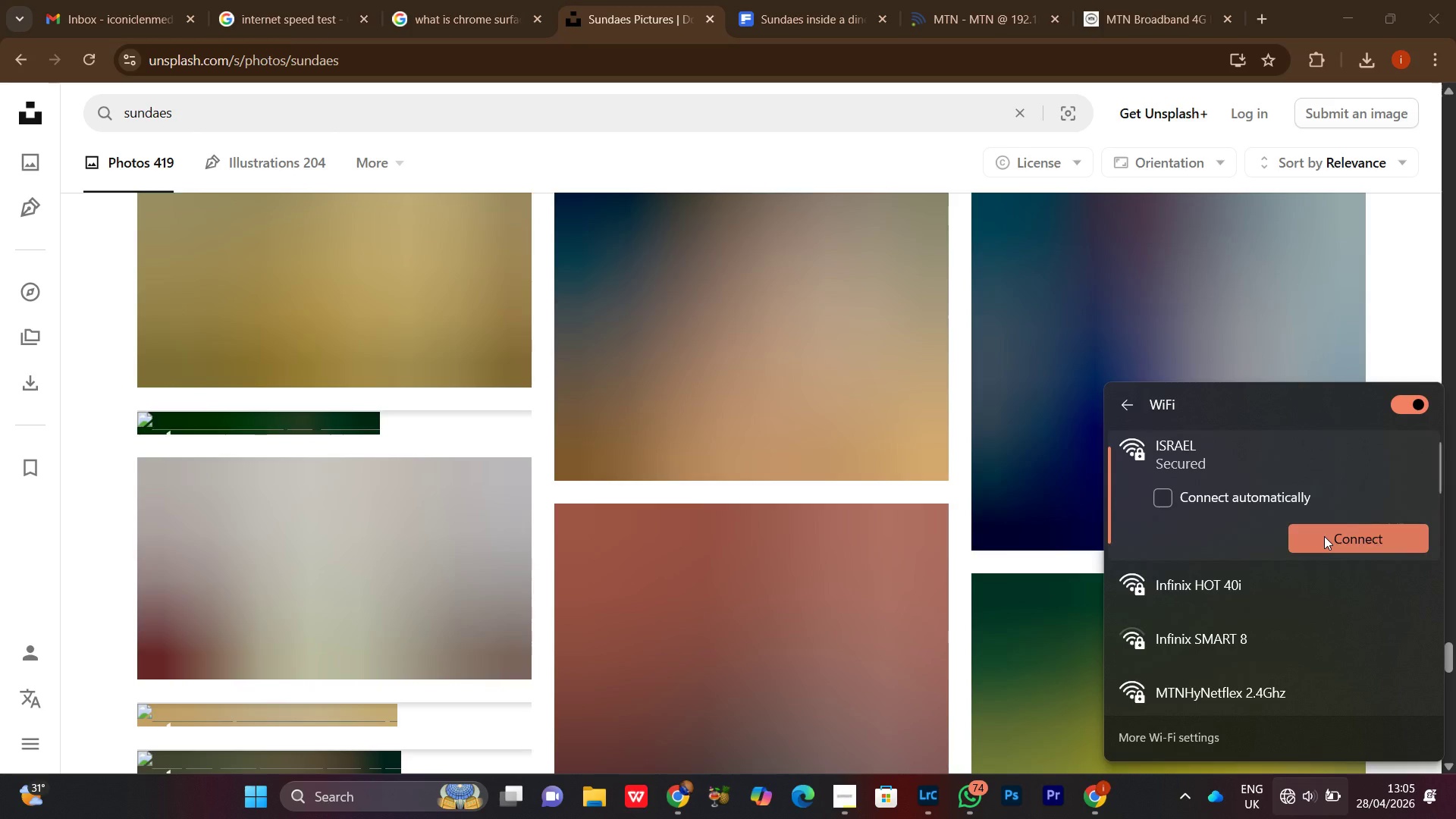 
left_click([1324, 536])
 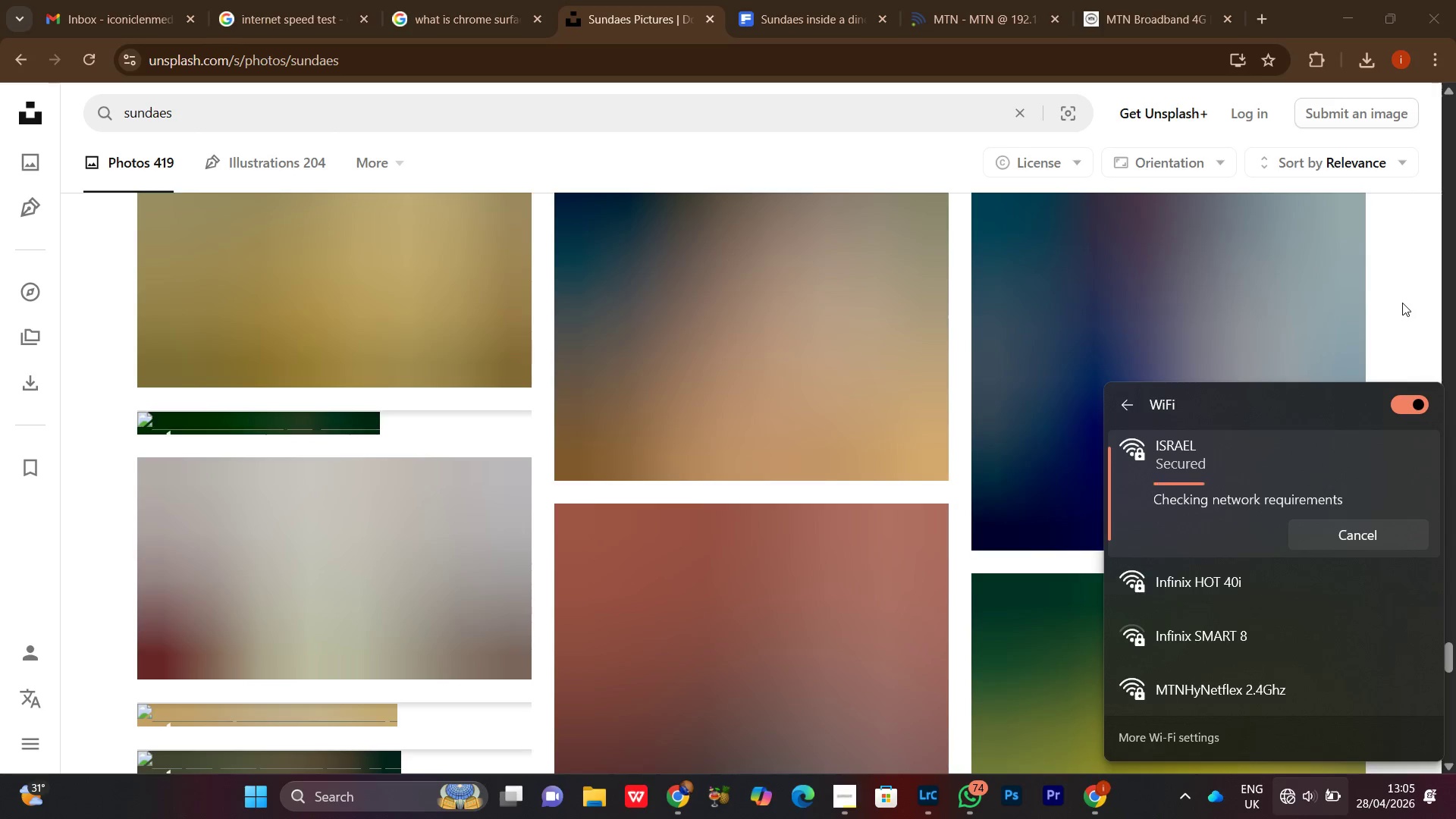 
wait(5.7)
 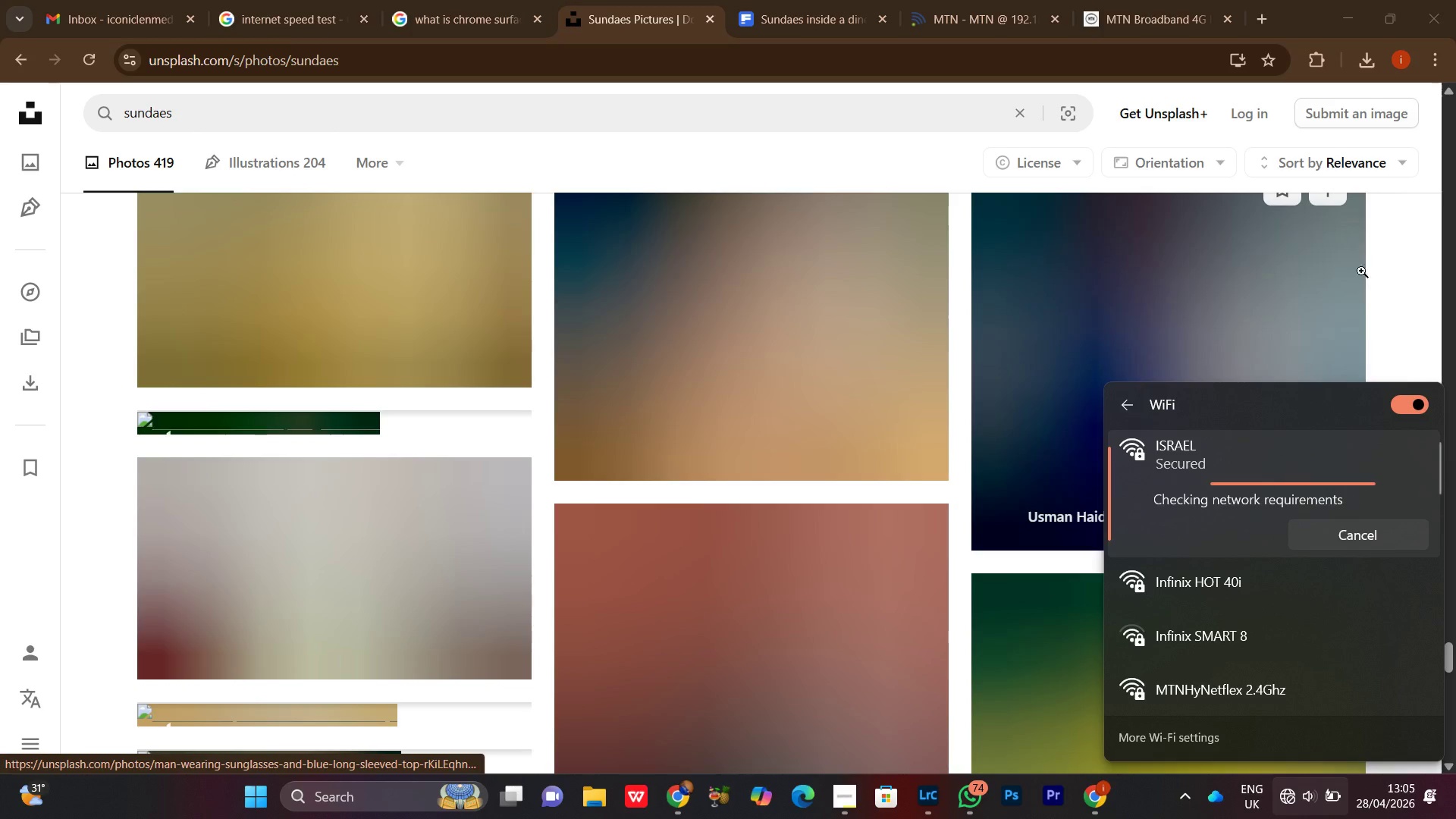 
left_click([1401, 309])
 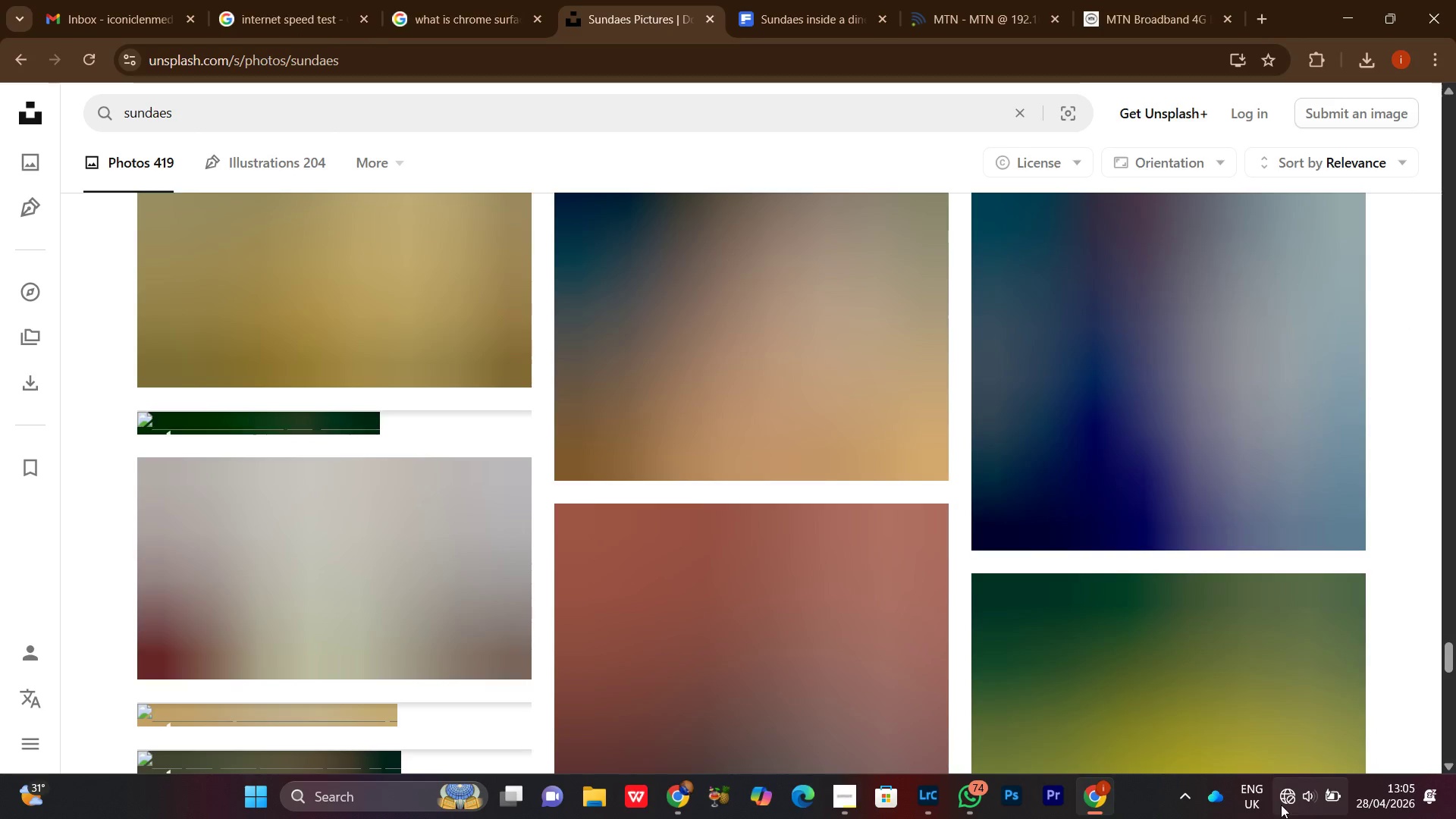 
left_click([1281, 805])
 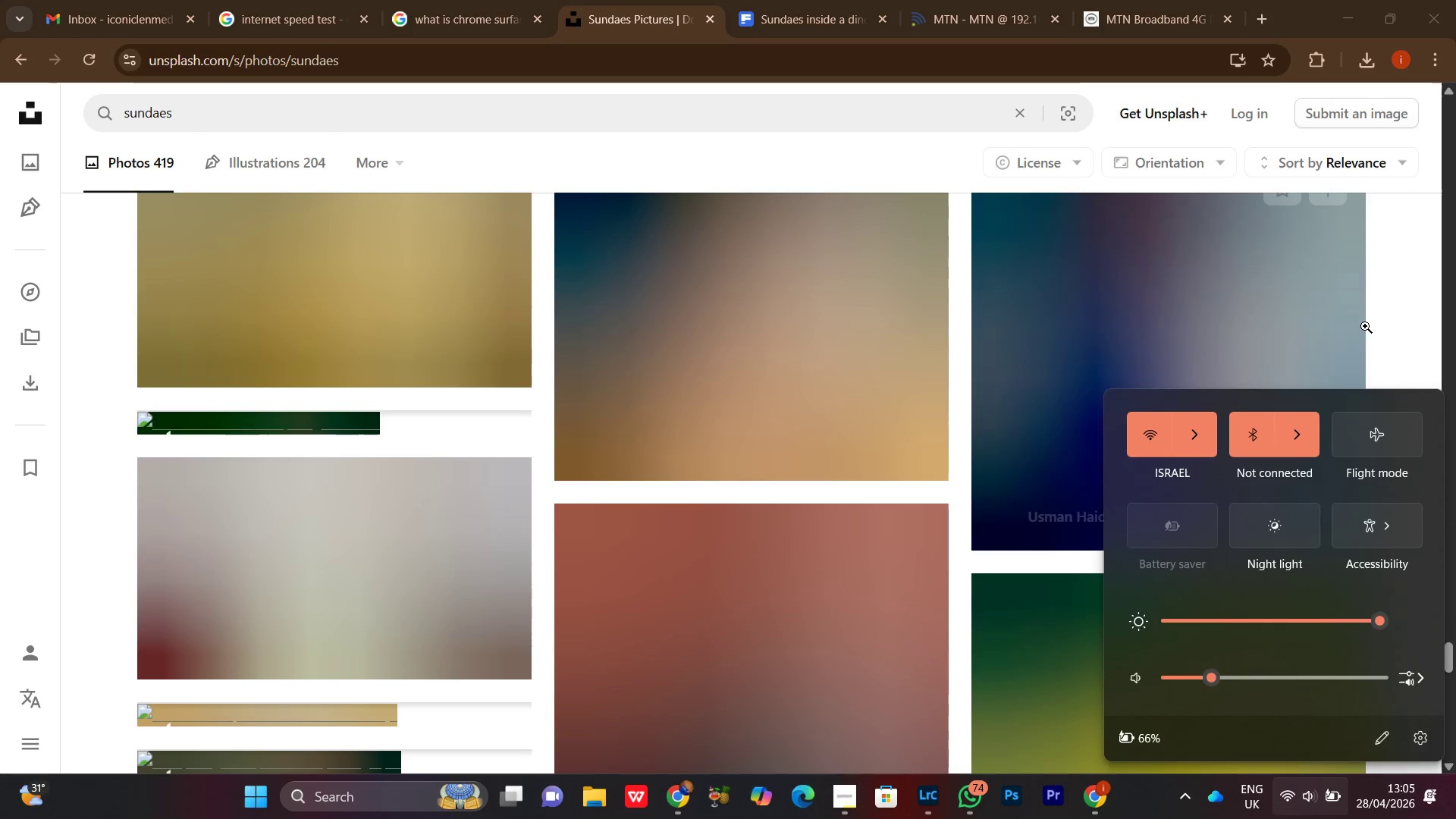 
left_click([1367, 311])
 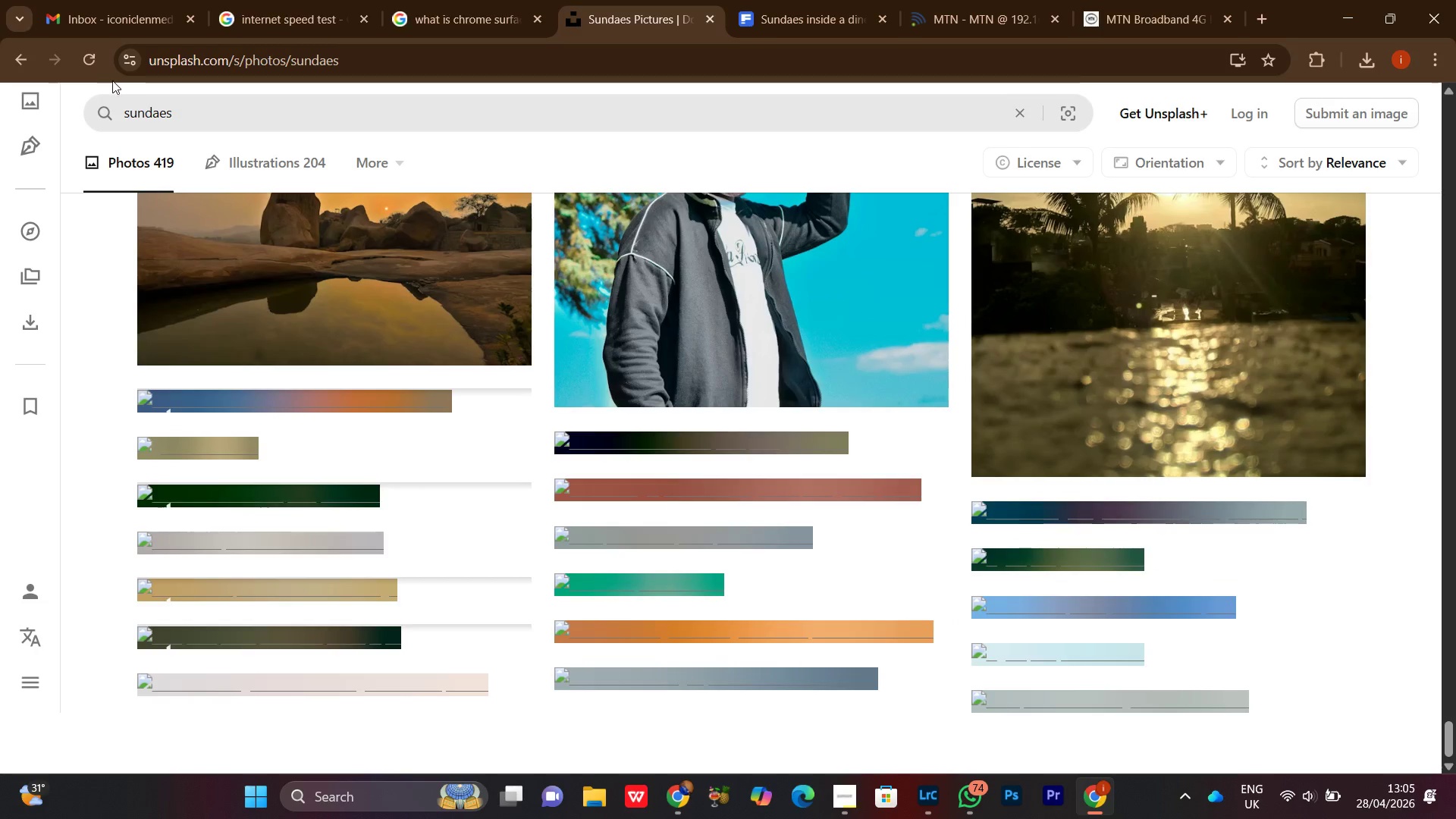 
left_click([98, 58])
 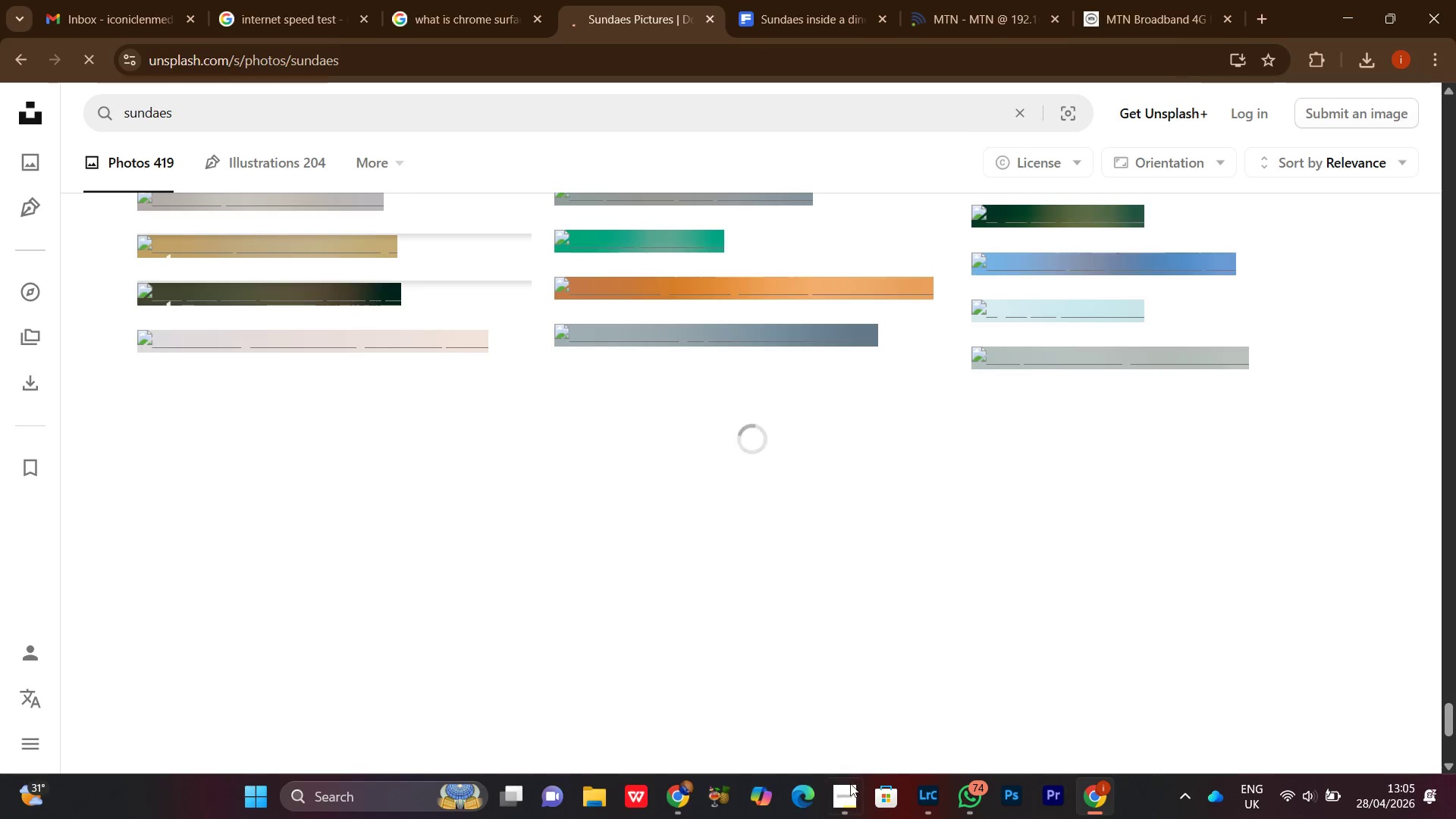 
left_click([840, 799])